 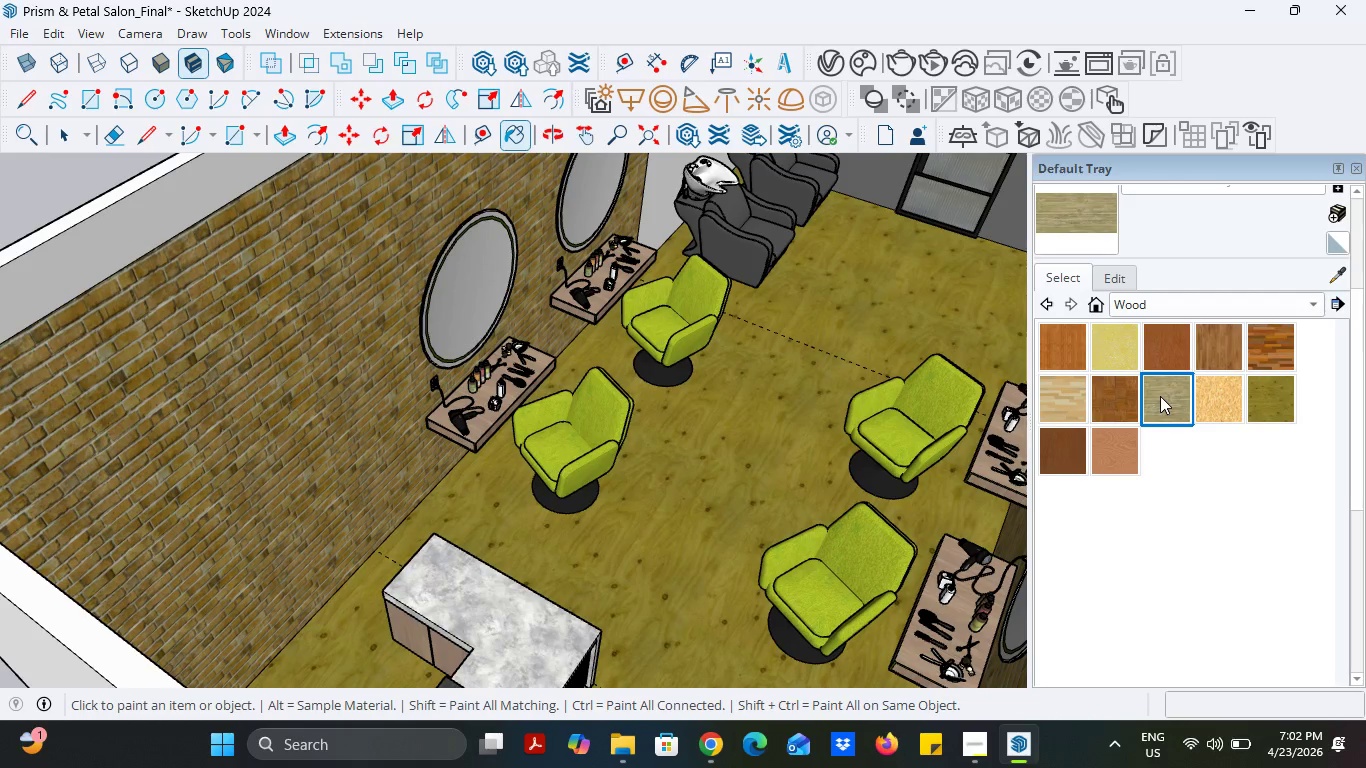 
left_click([716, 439])
 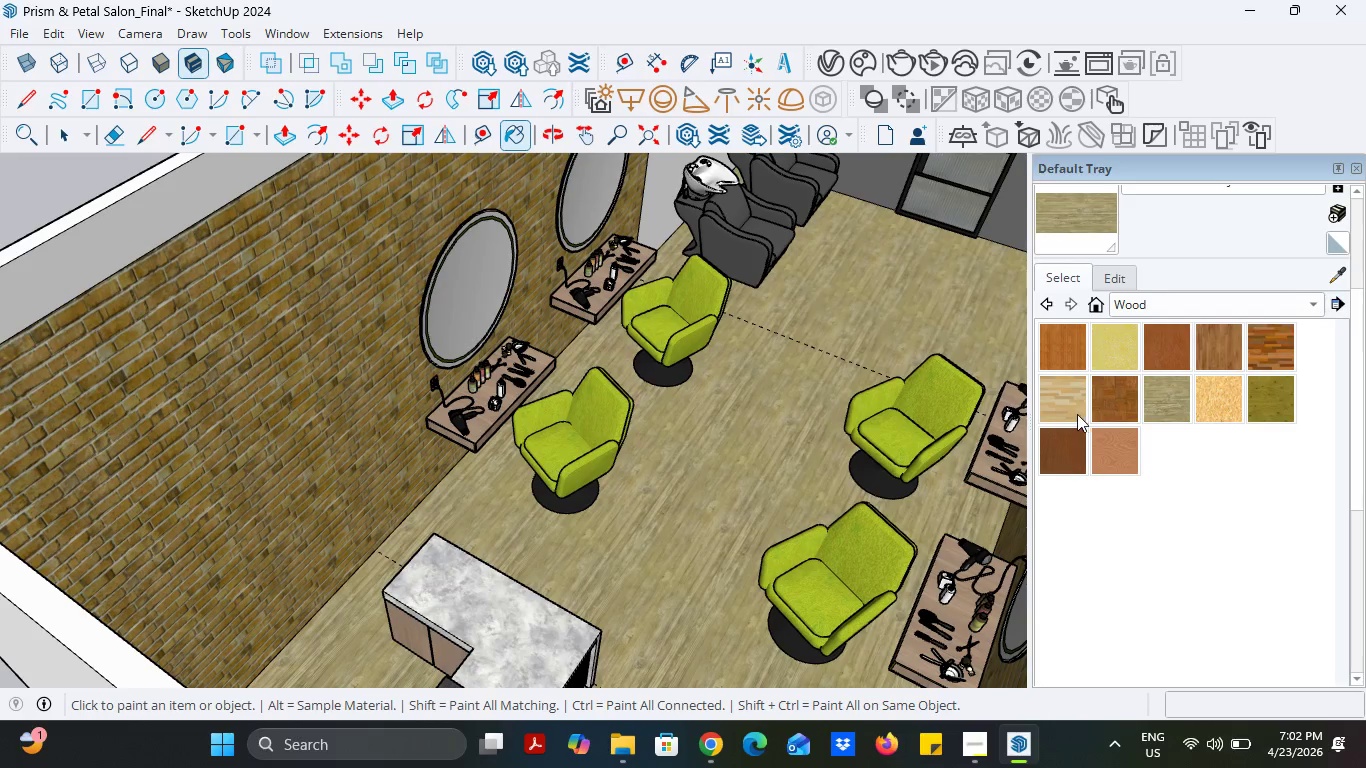 
double_click([818, 432])
 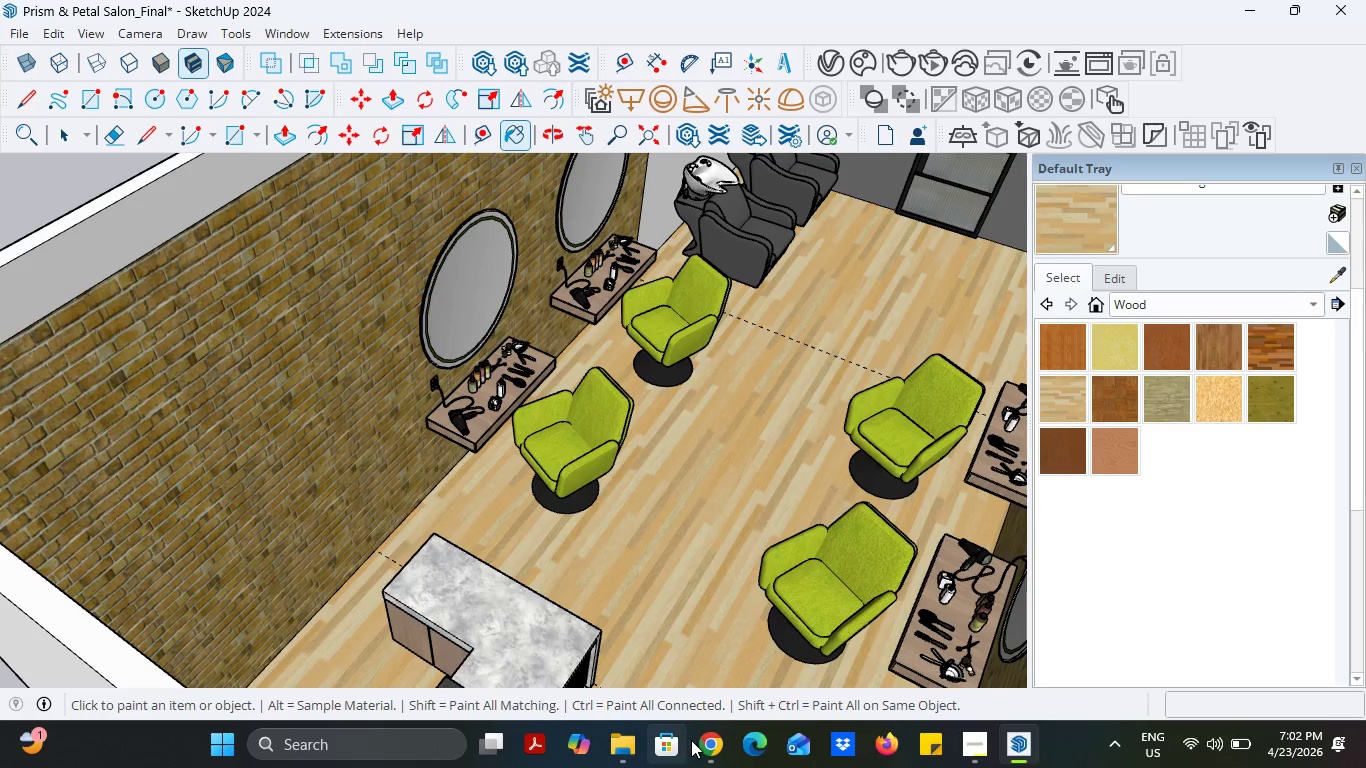 
left_click([706, 741])
 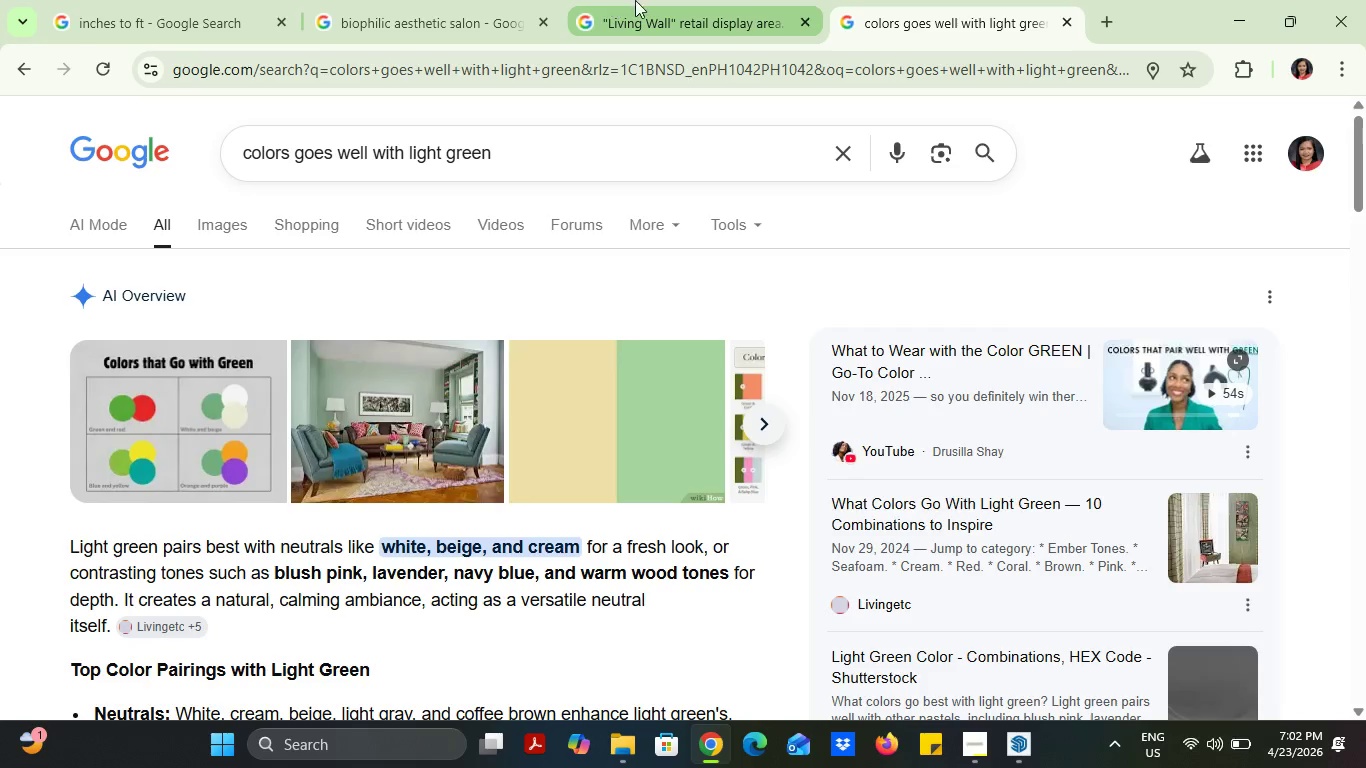 
left_click([489, 0])
 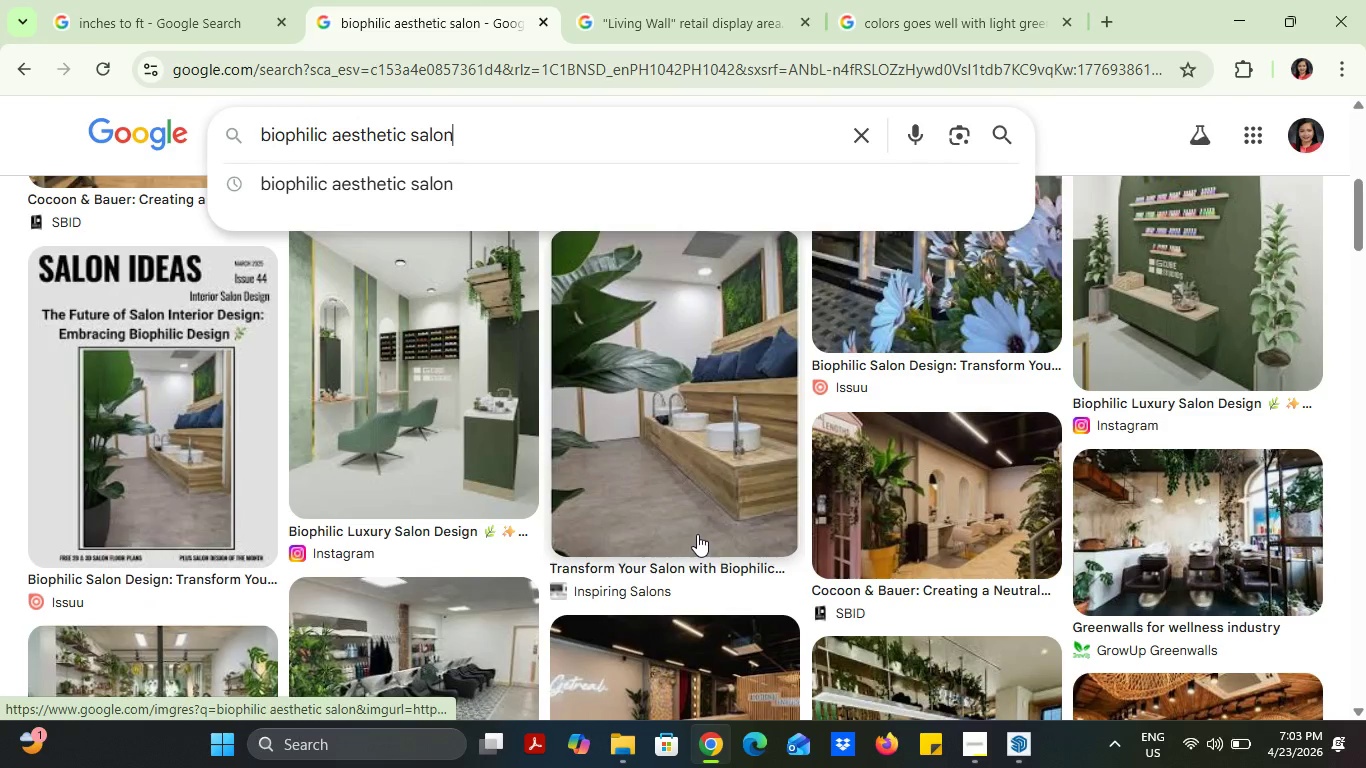 
scroll: coordinate [692, 519], scroll_direction: down, amount: 5.0
 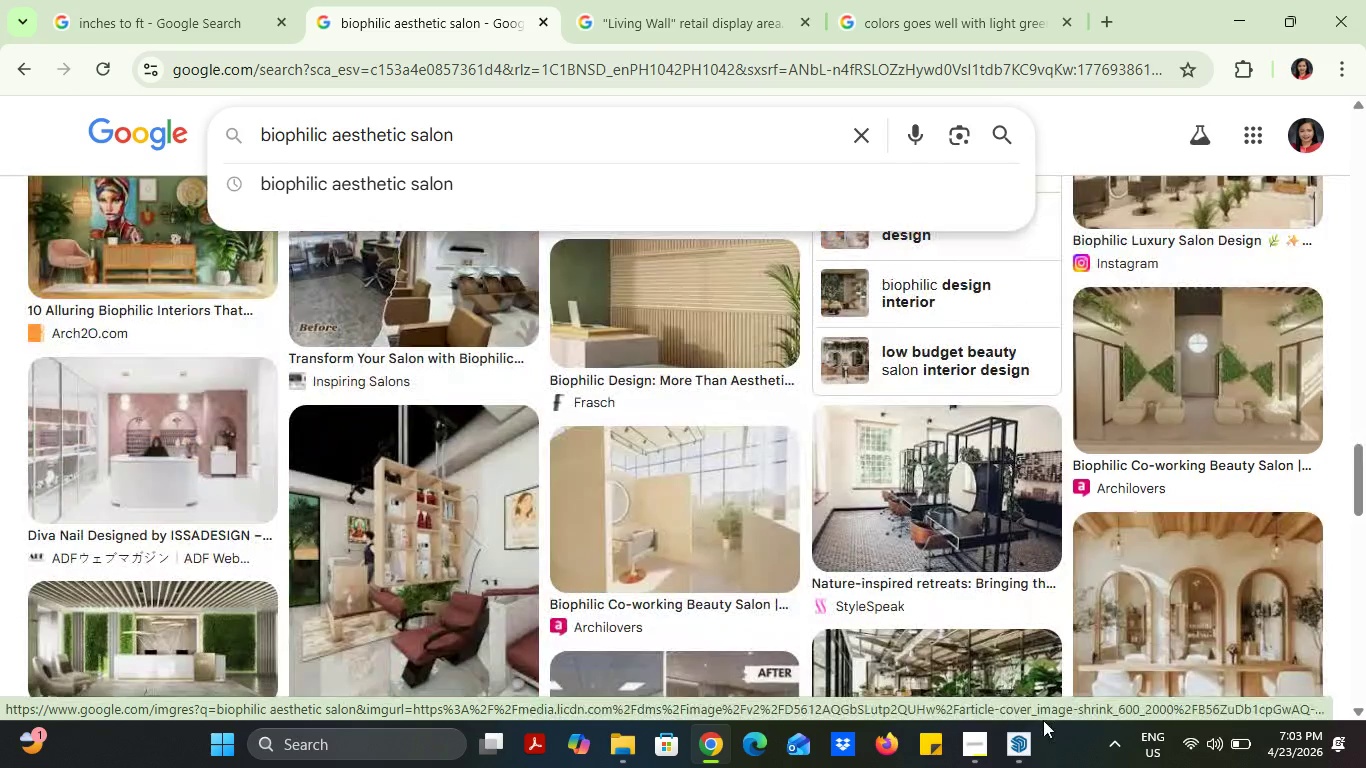 
left_click([970, 749])